 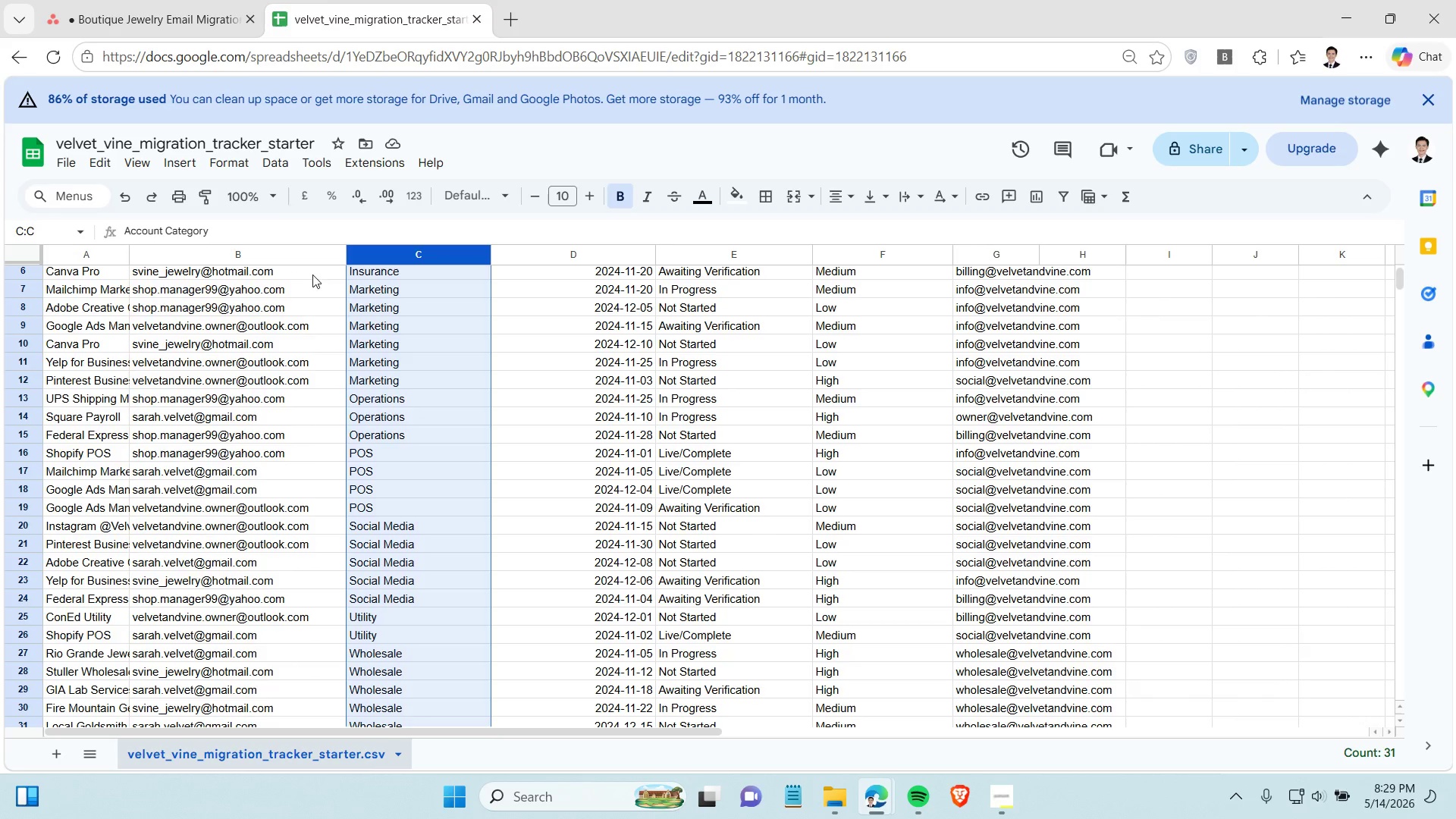 
left_click([173, 13])
 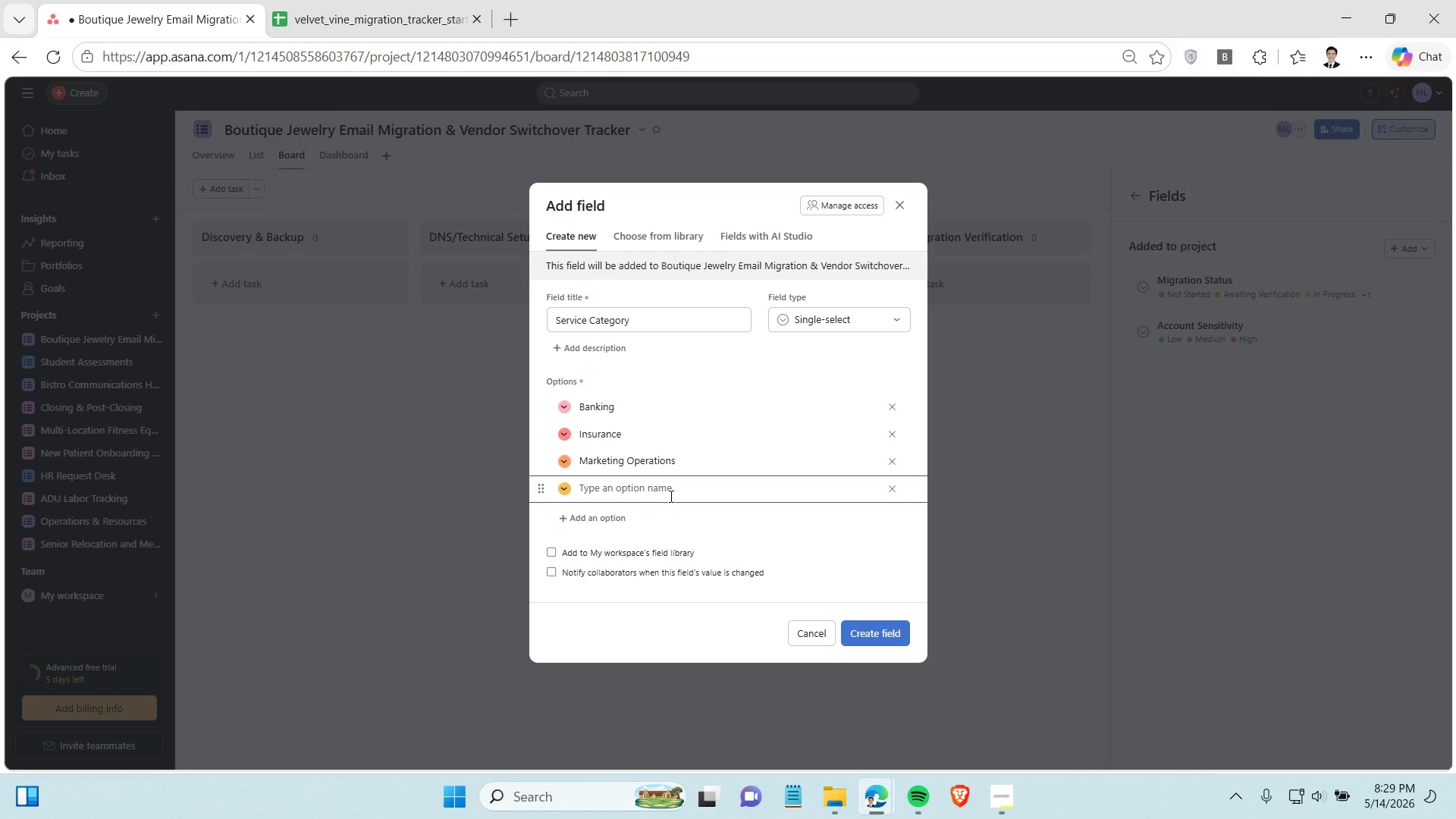 
type(POS)
 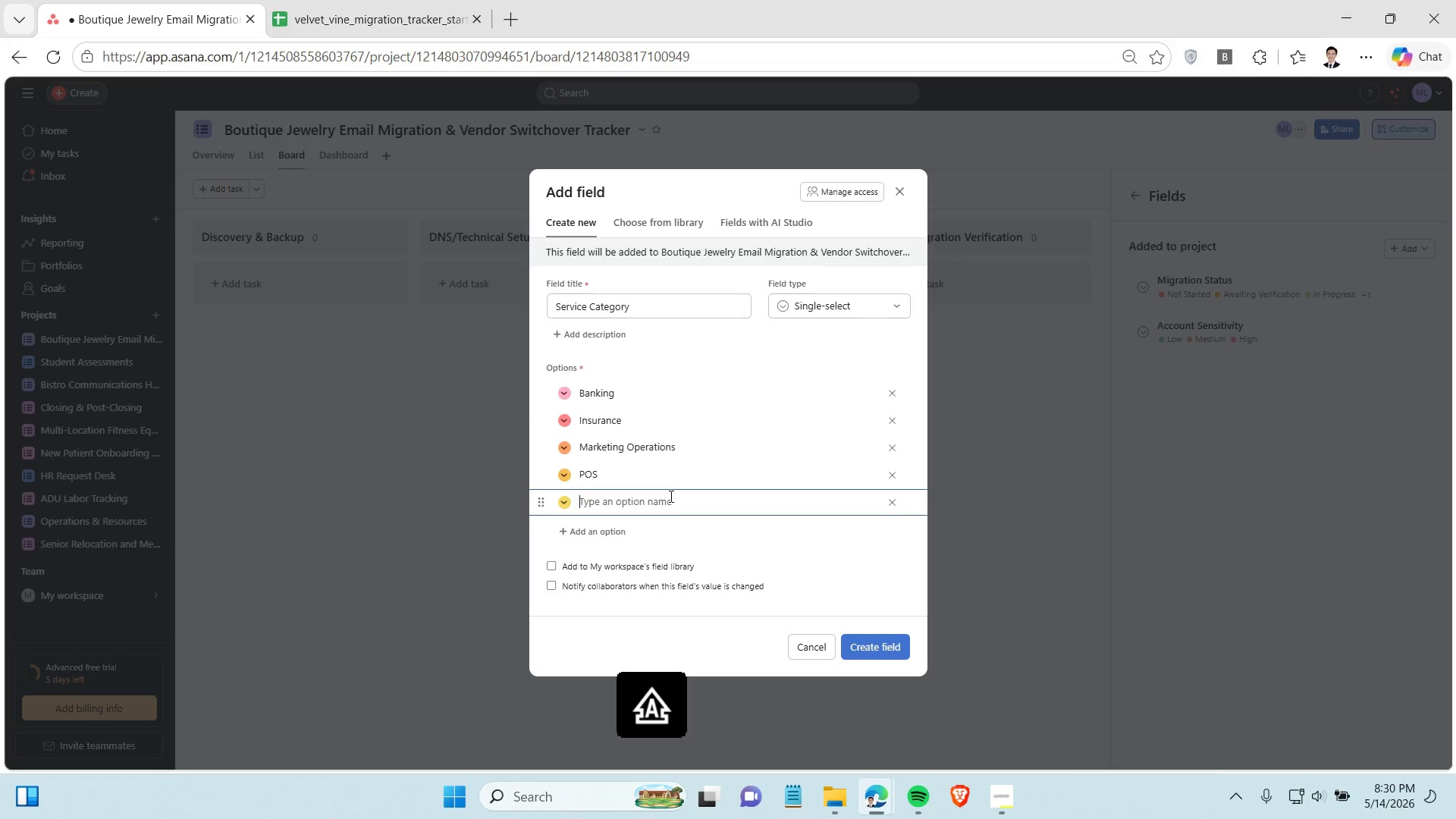 
key(Enter)
 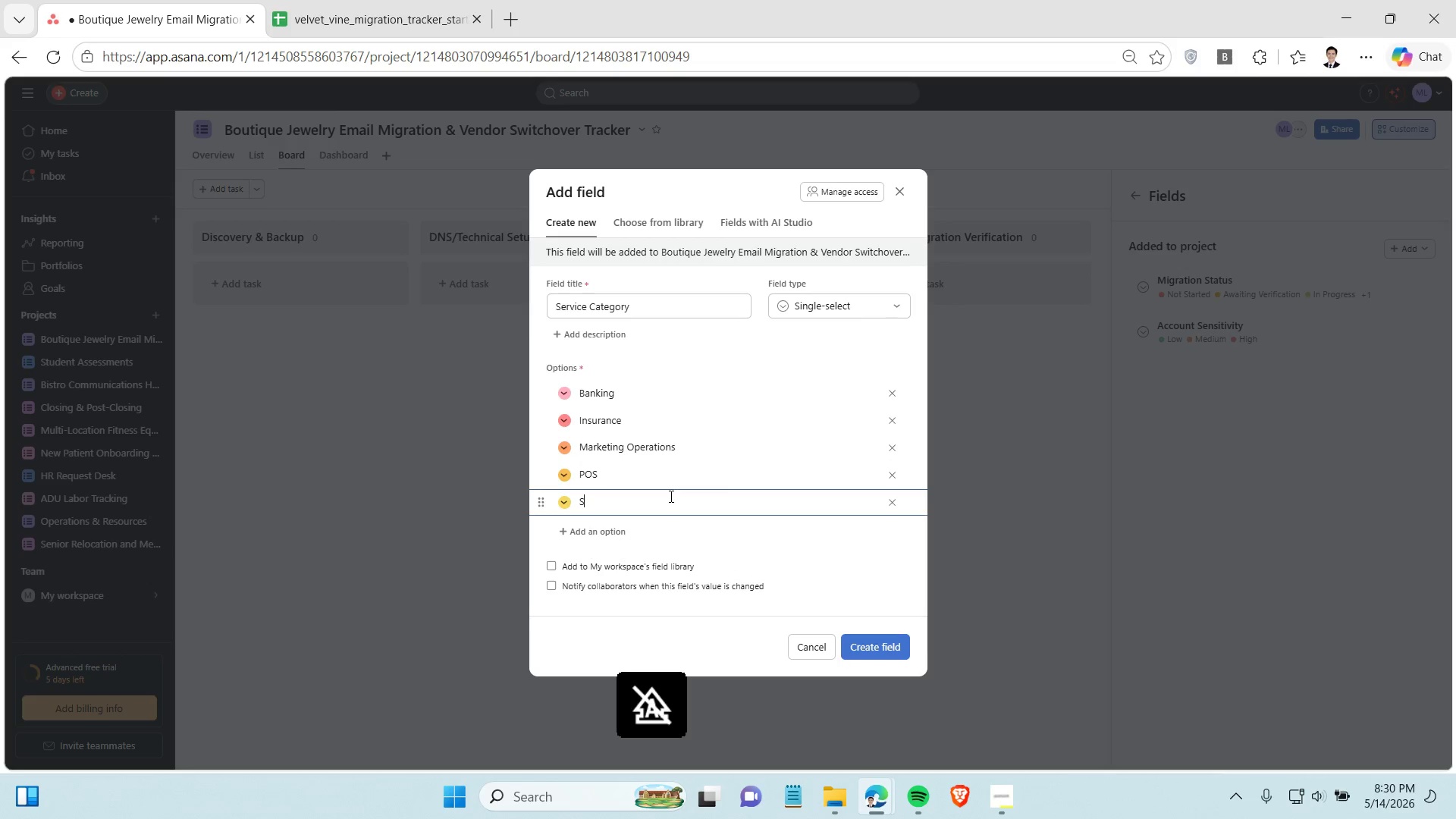 
type(Social Media)
 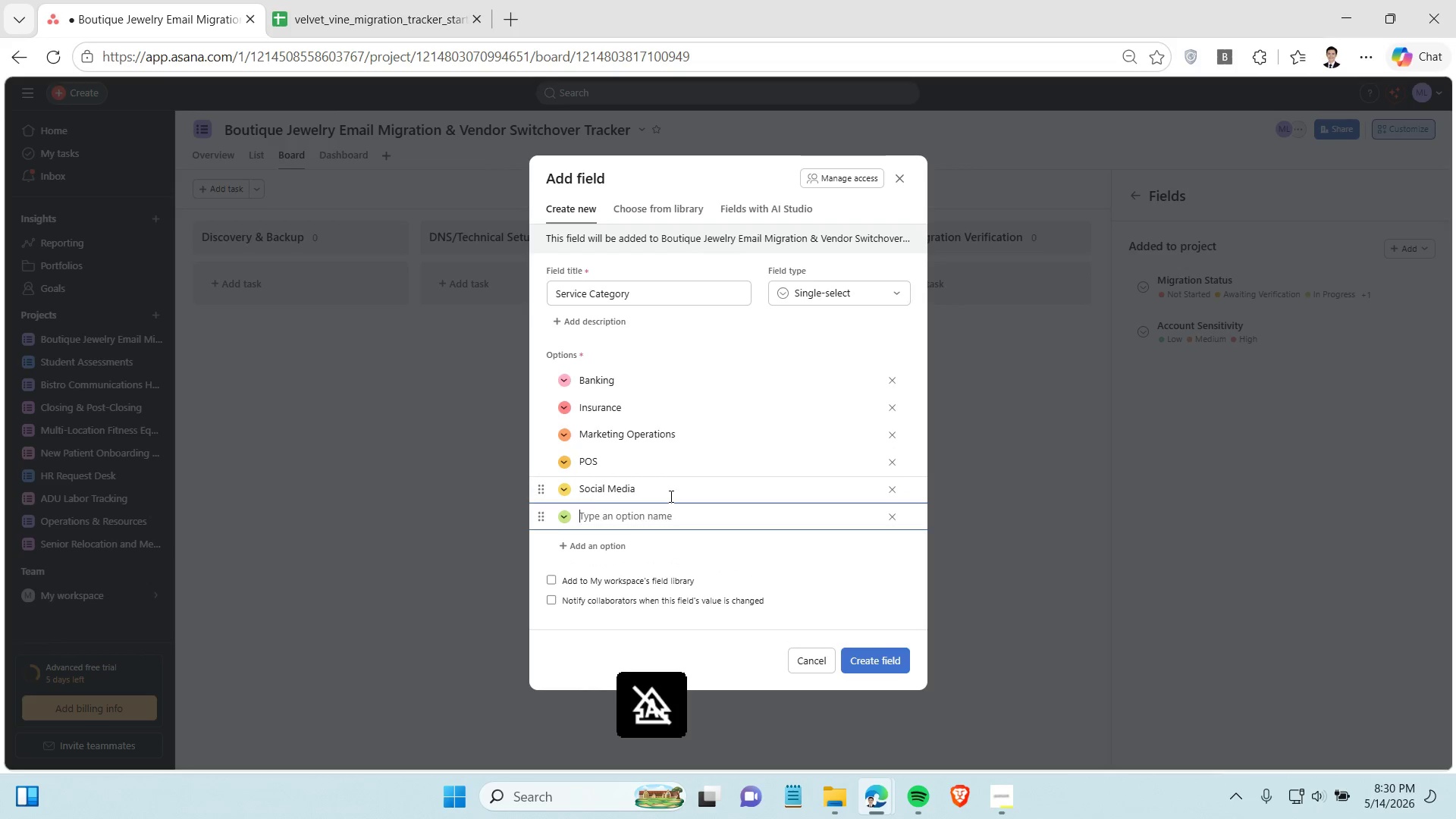 
key(Enter)
 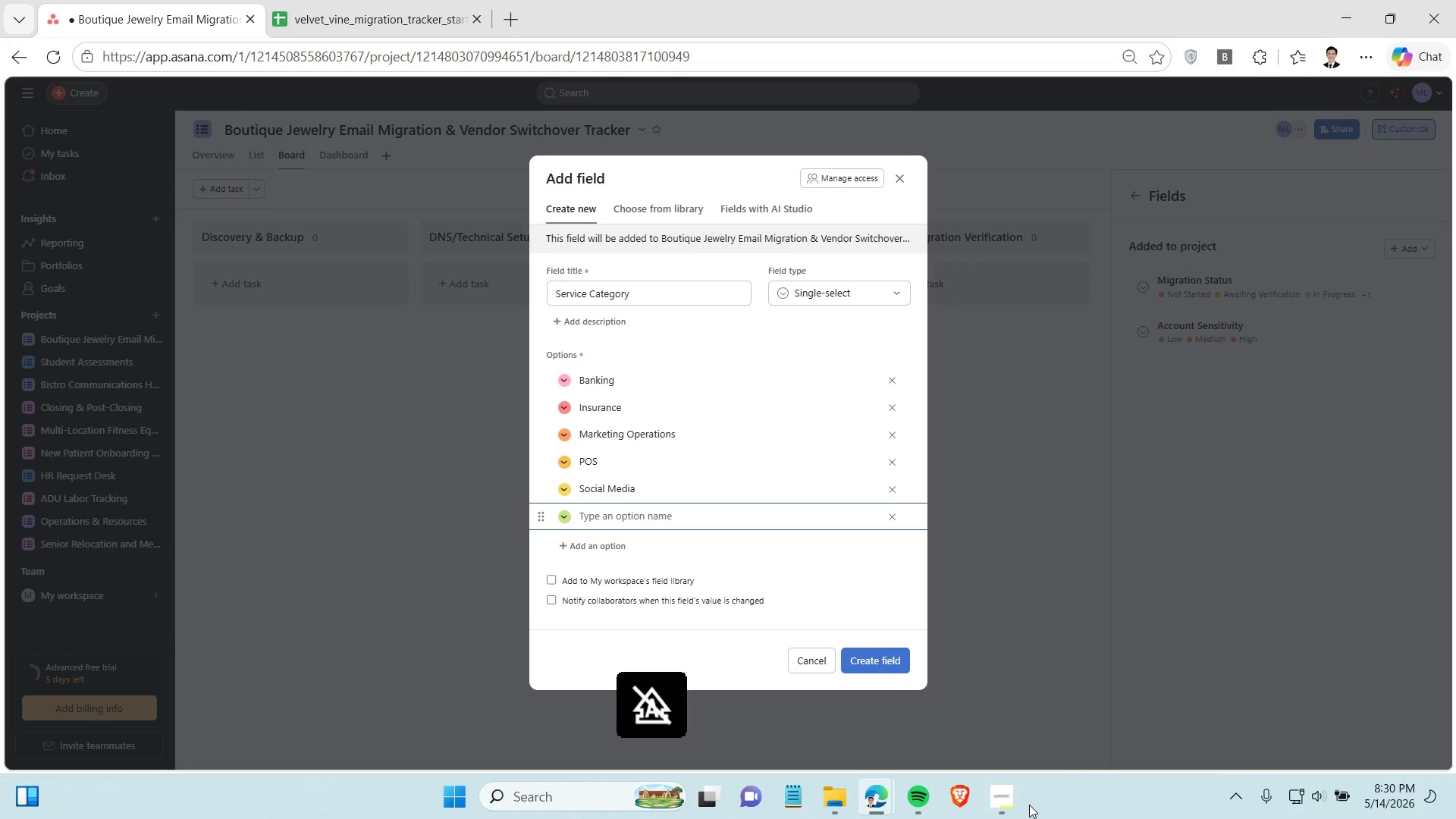 
left_click([1005, 797])